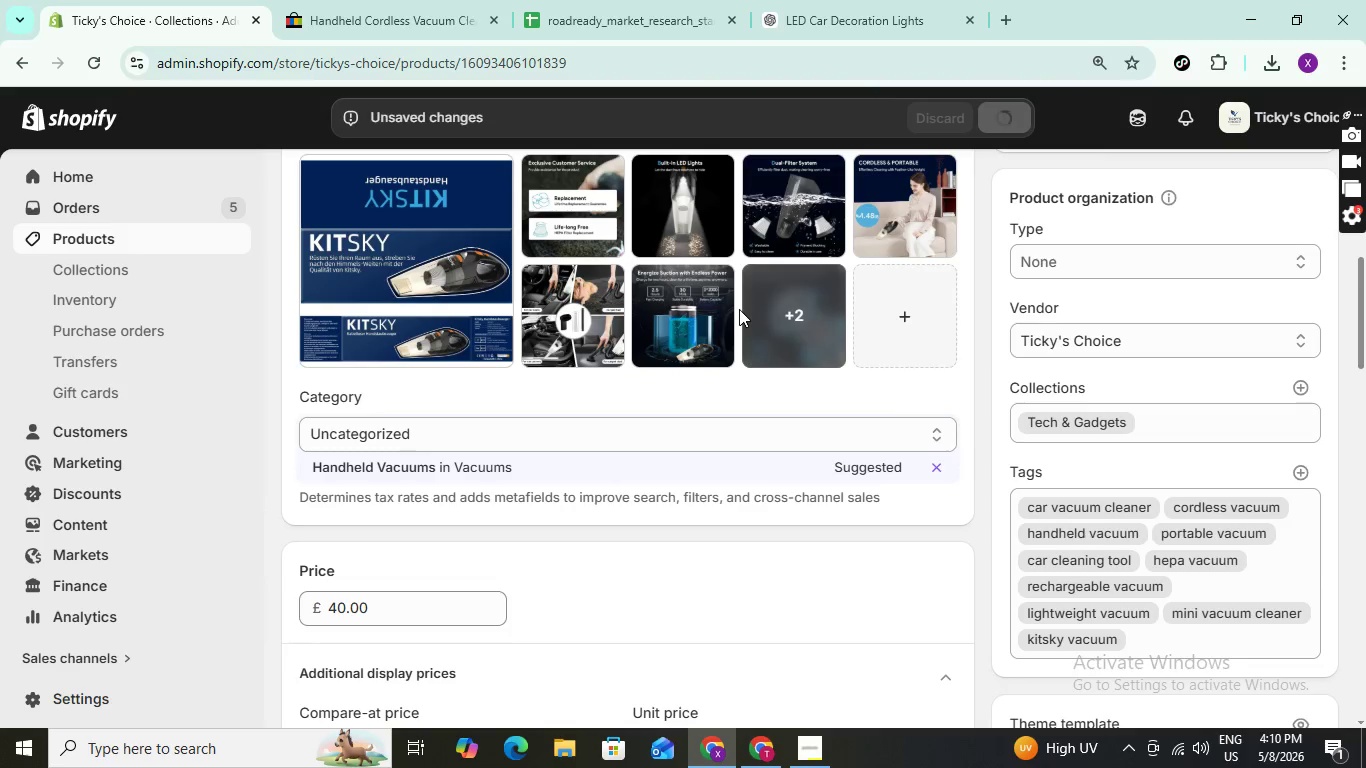 
wait(5.14)
 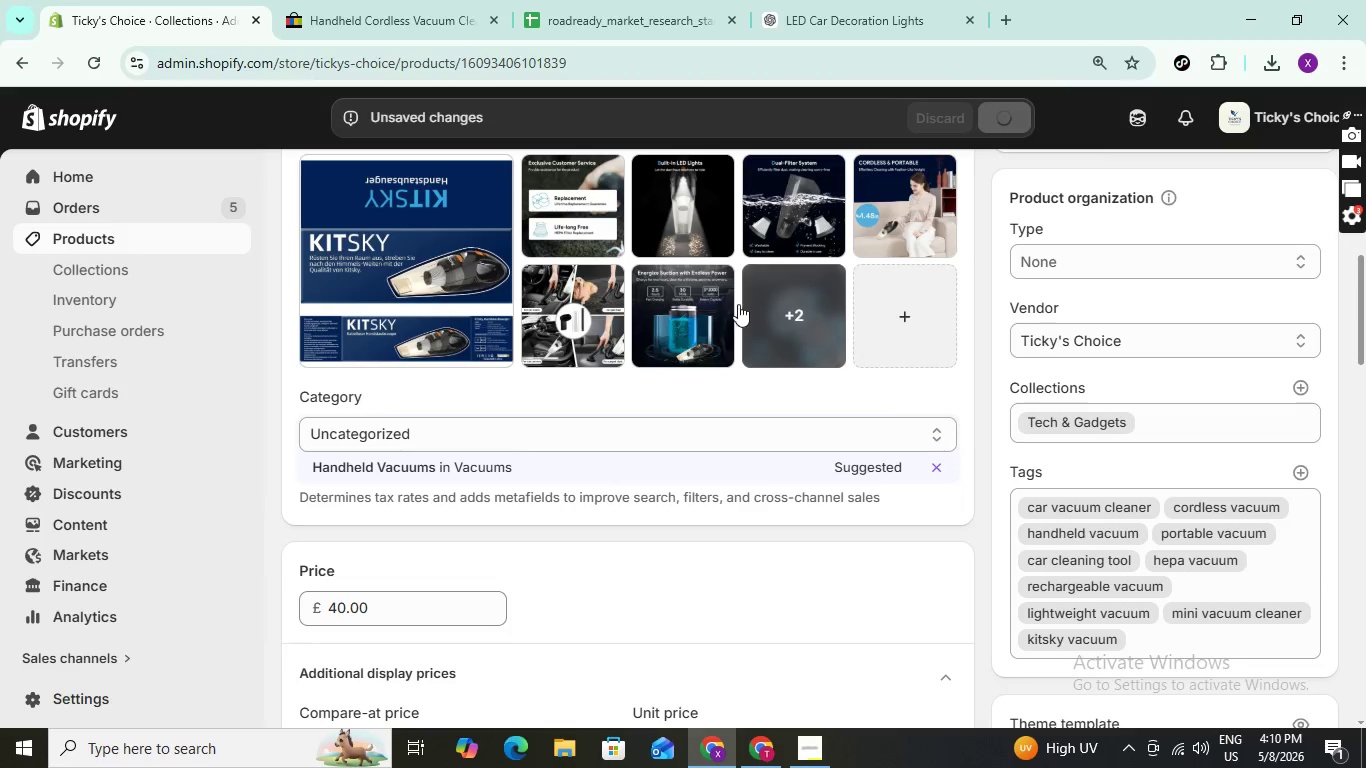 
scroll: coordinate [644, 551], scroll_direction: down, amount: 4.0
 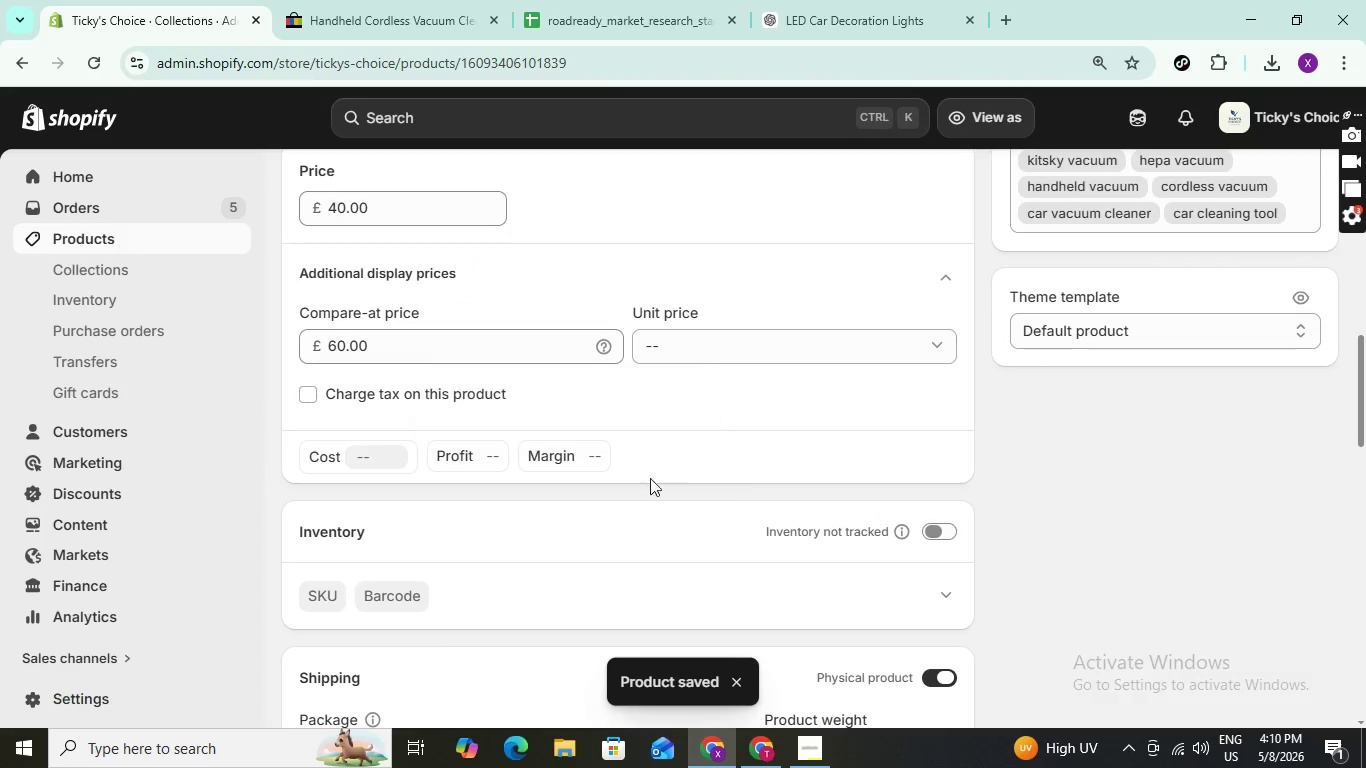 